 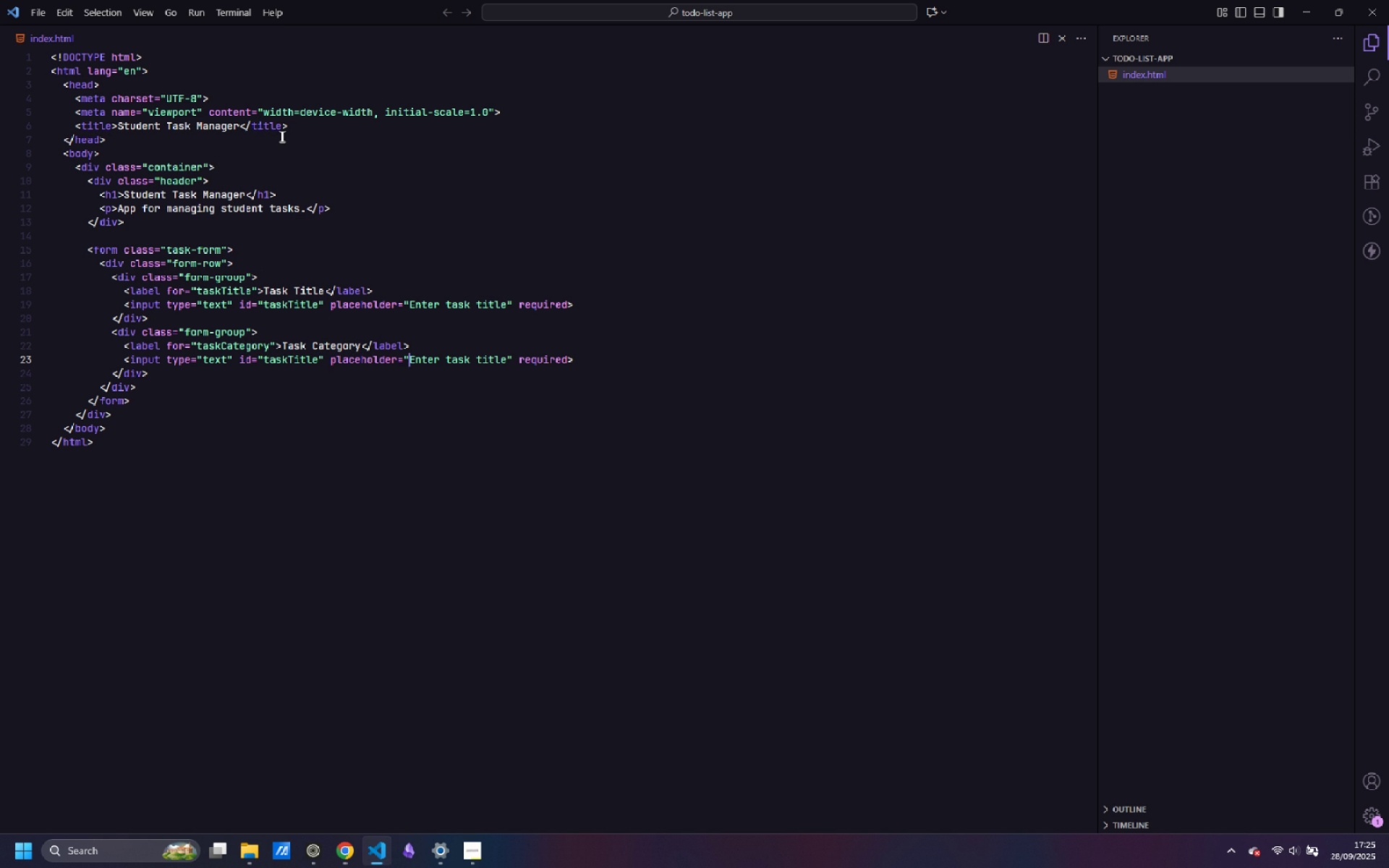 
key(Control+ArrowRight)
 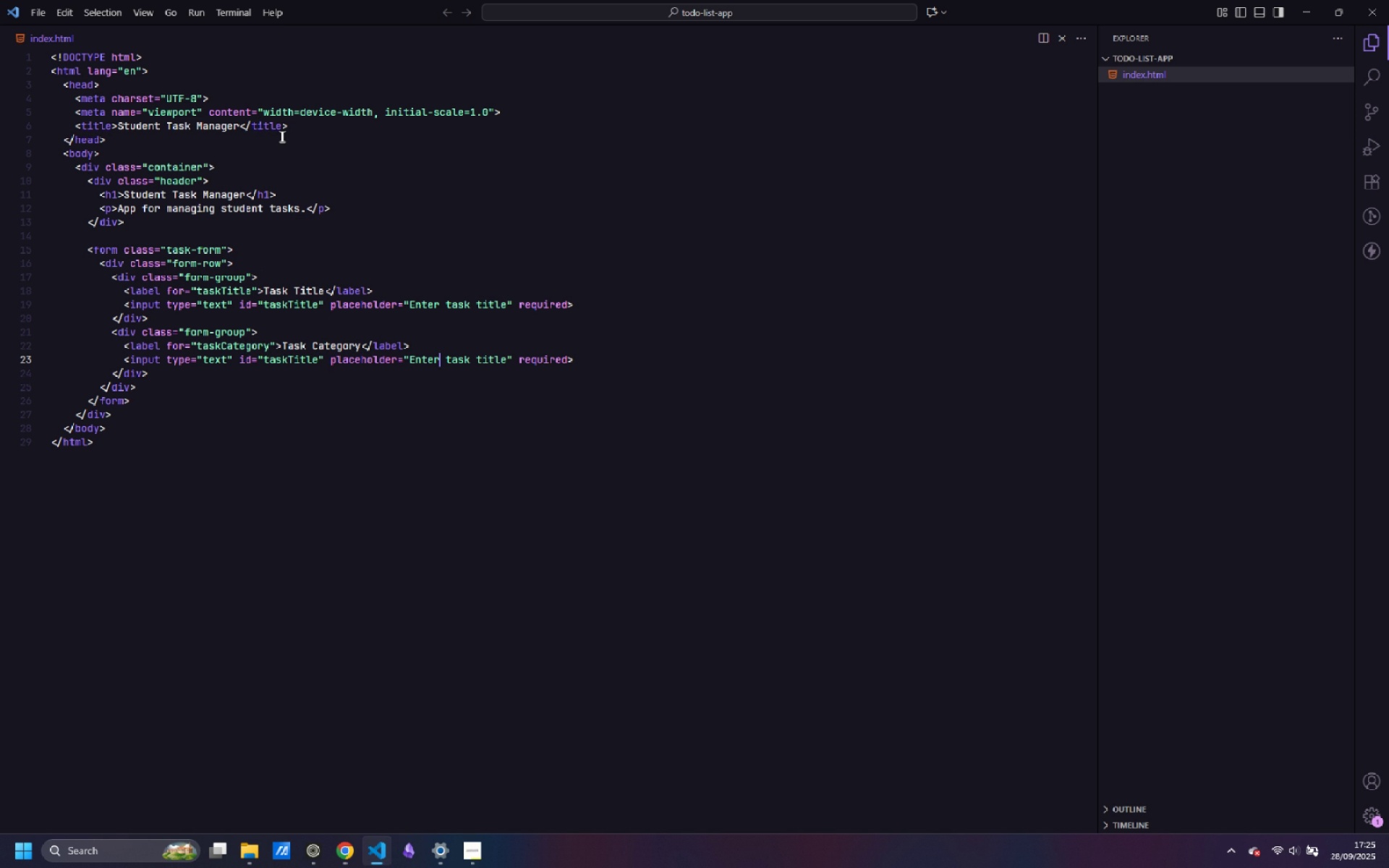 
key(Control+ArrowRight)
 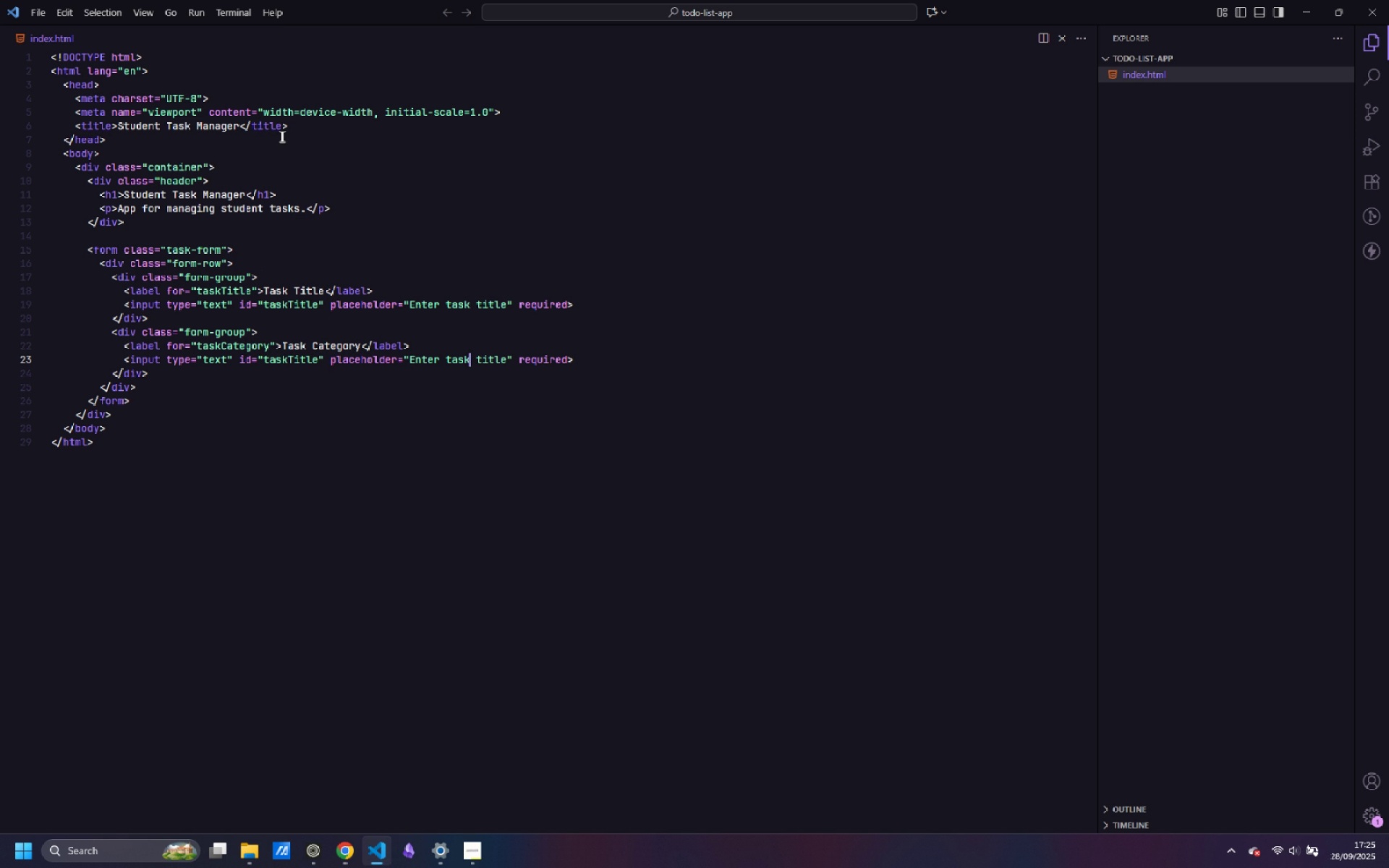 
key(Control+ArrowRight)
 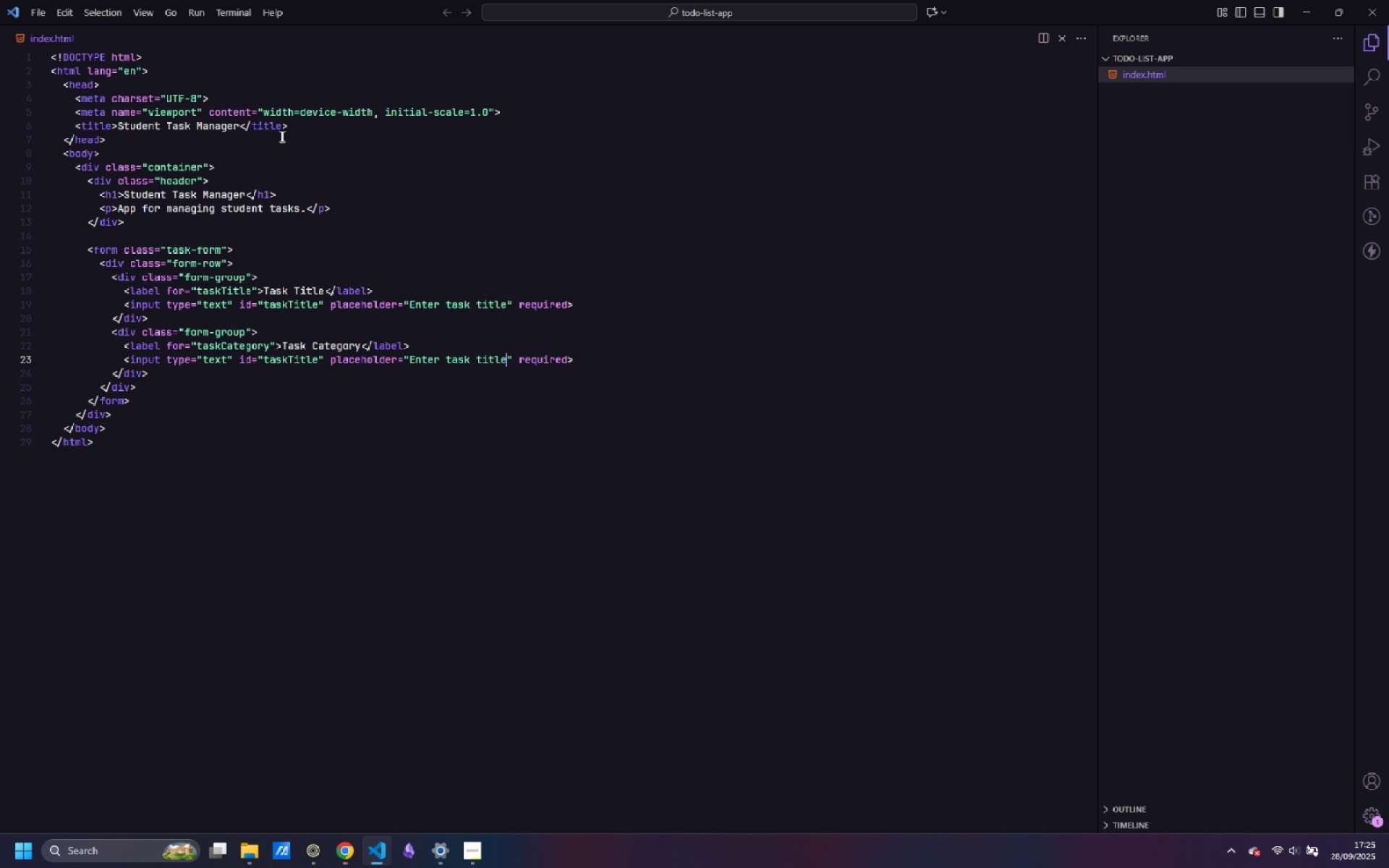 
key(Control+ArrowRight)
 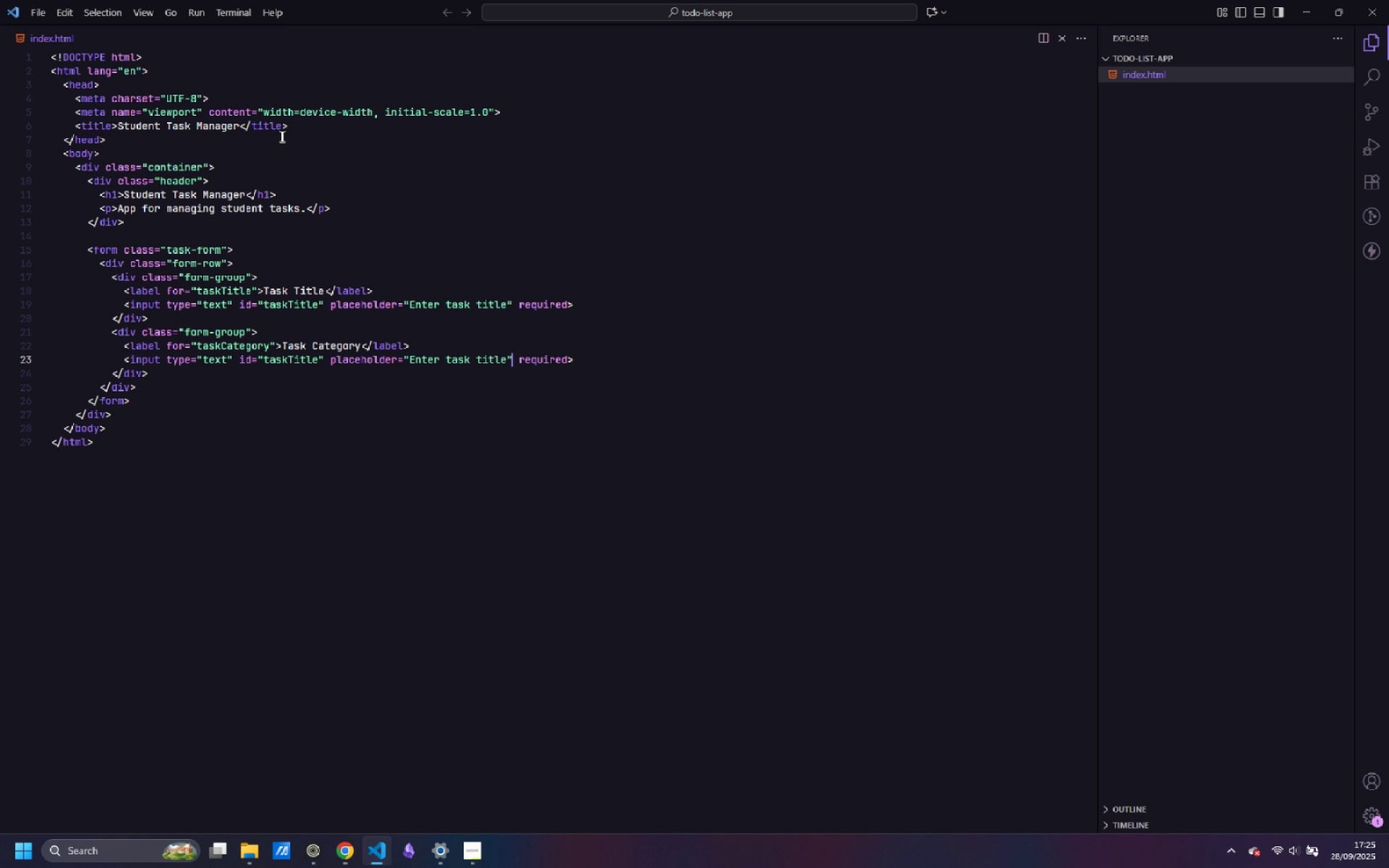 
key(Control+ArrowRight)
 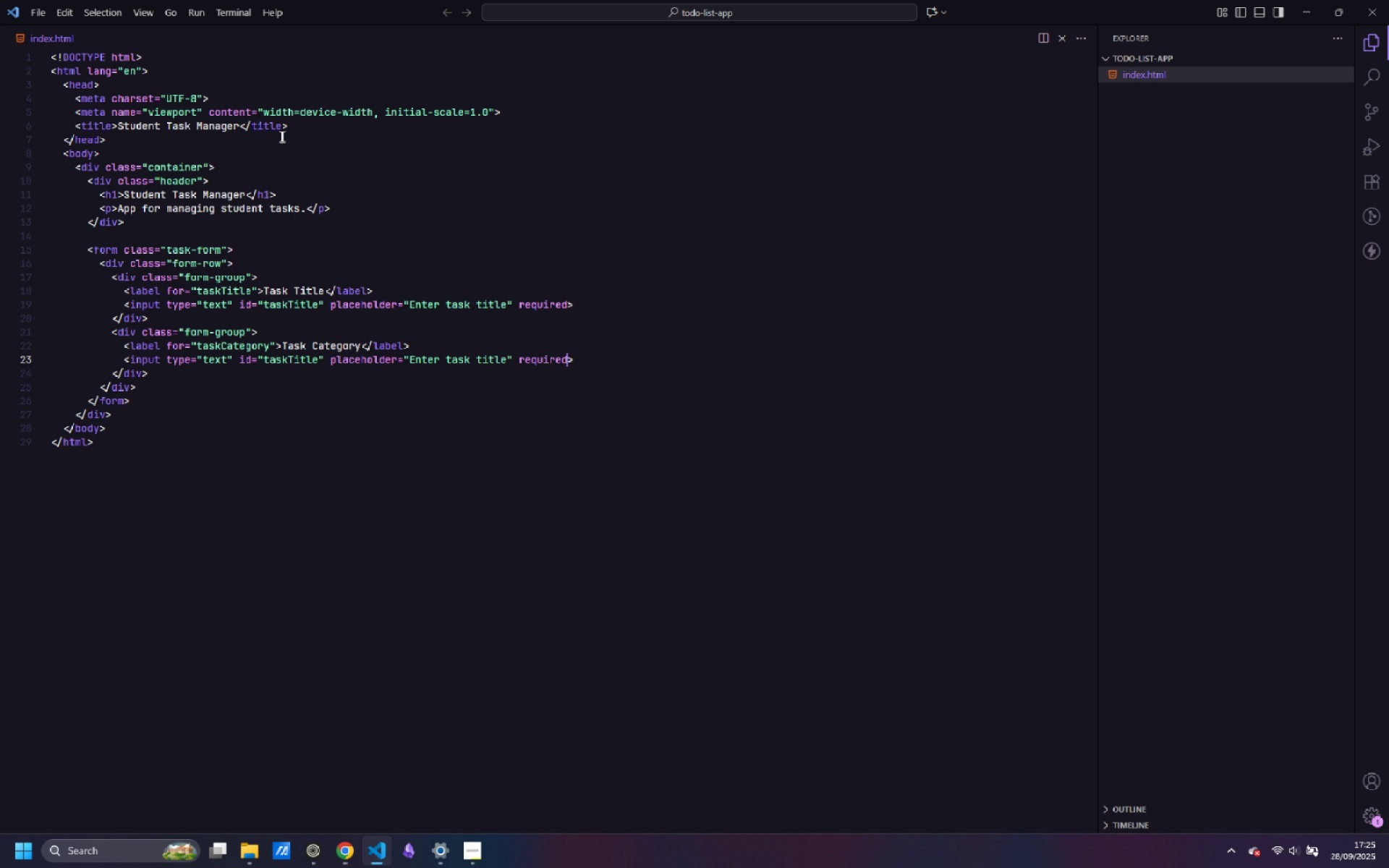 
key(Control+ArrowRight)
 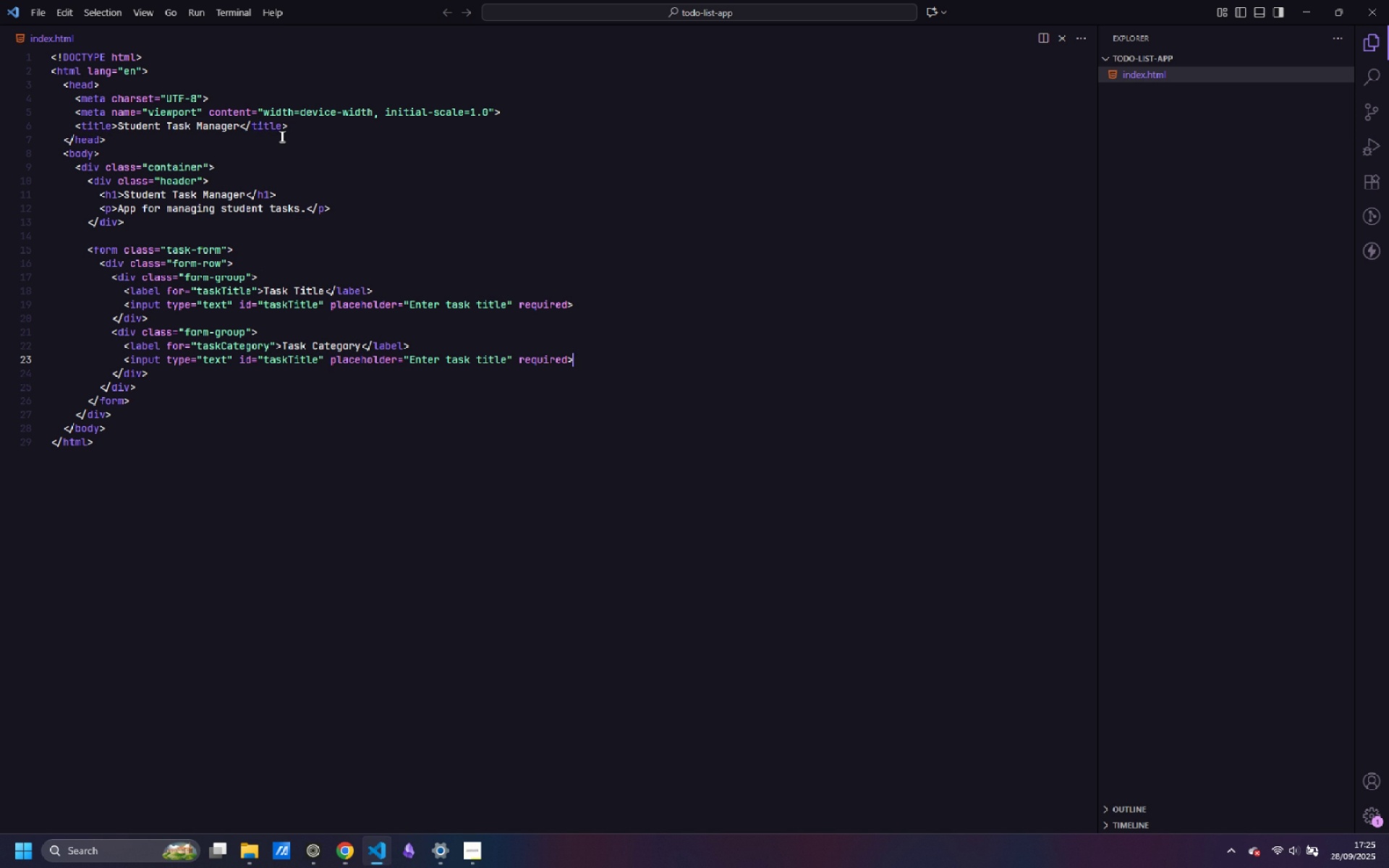 
key(Control+ArrowRight)